 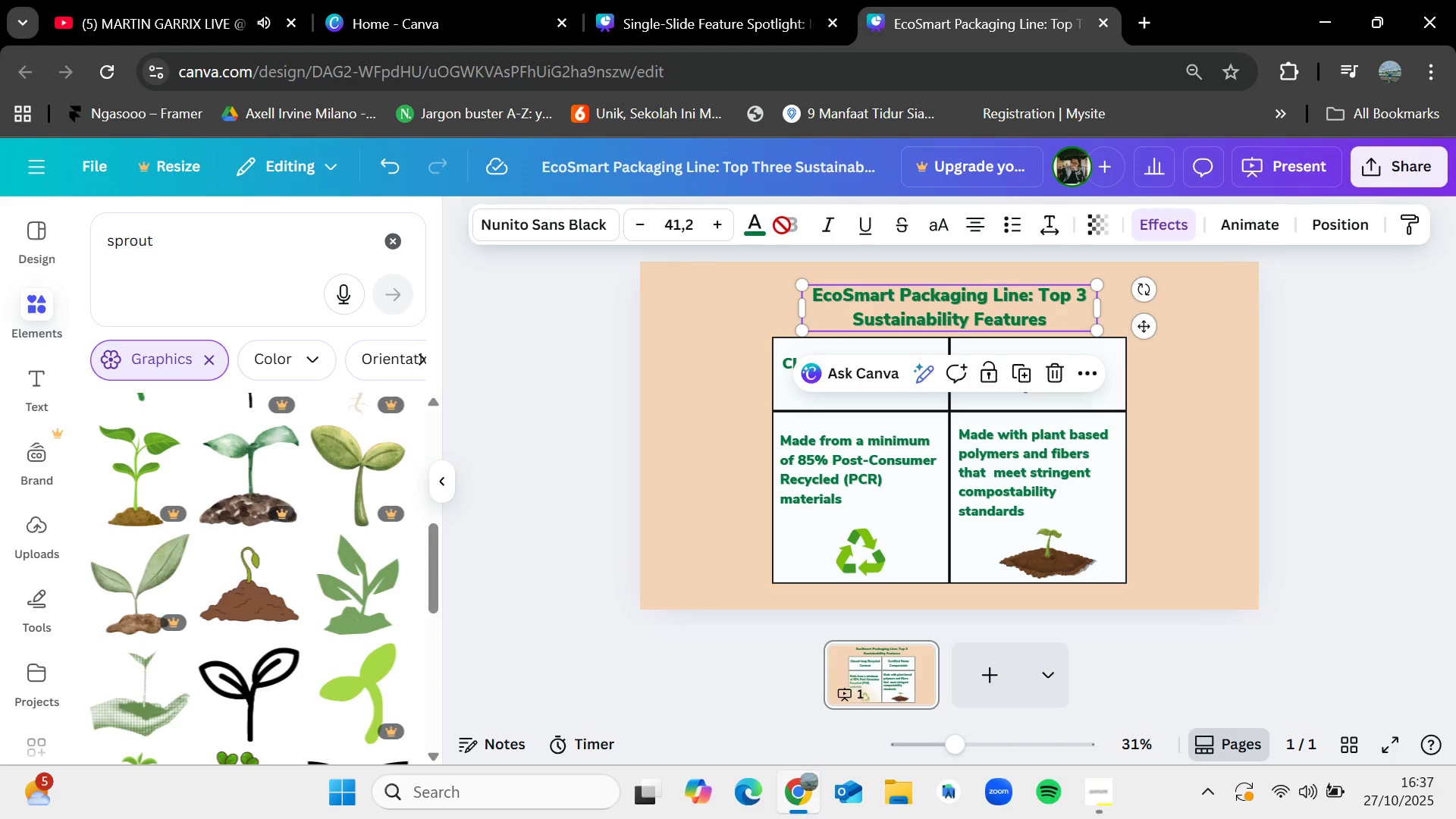 
double_click([728, 222])
 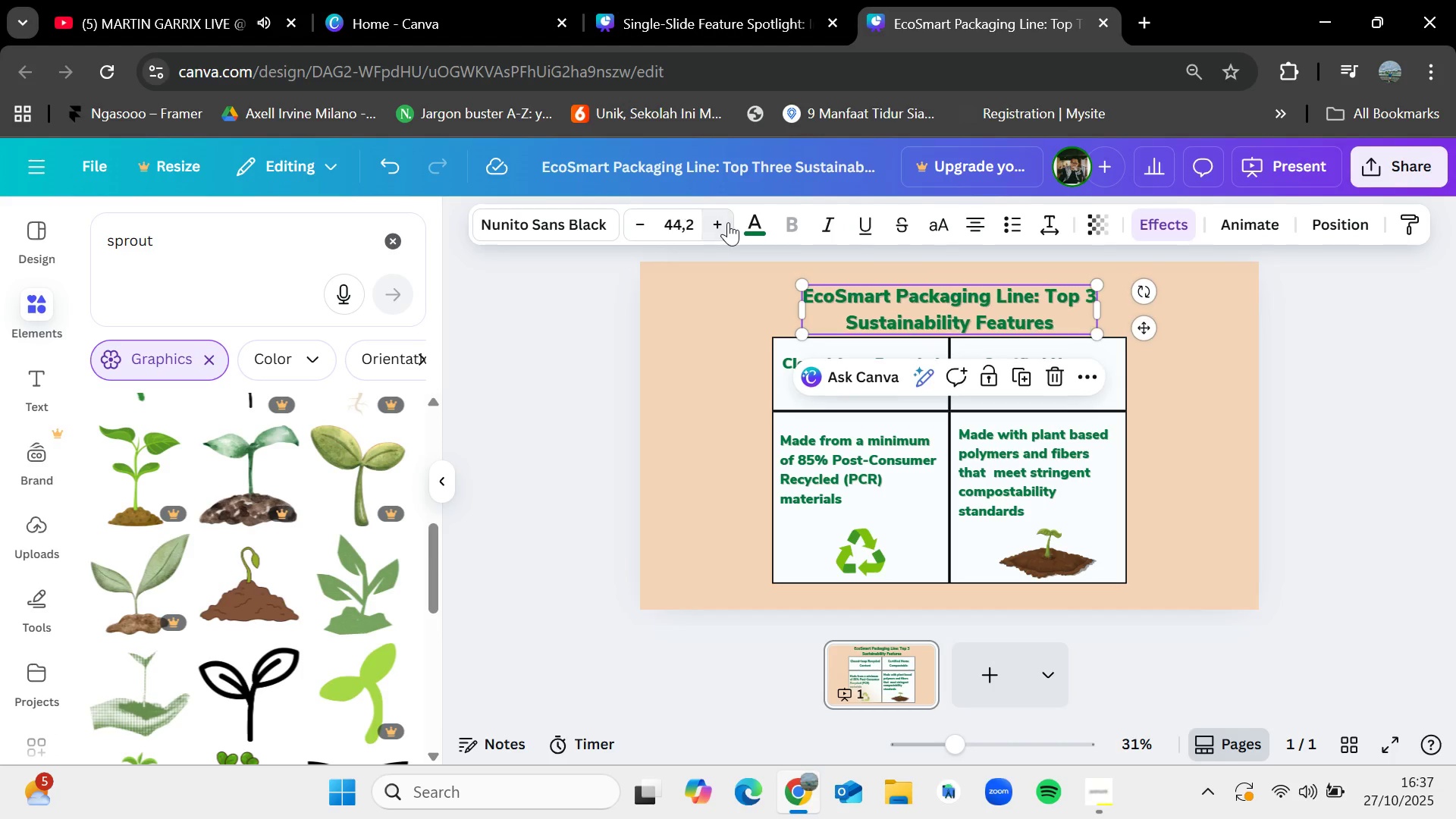 
triple_click([728, 222])
 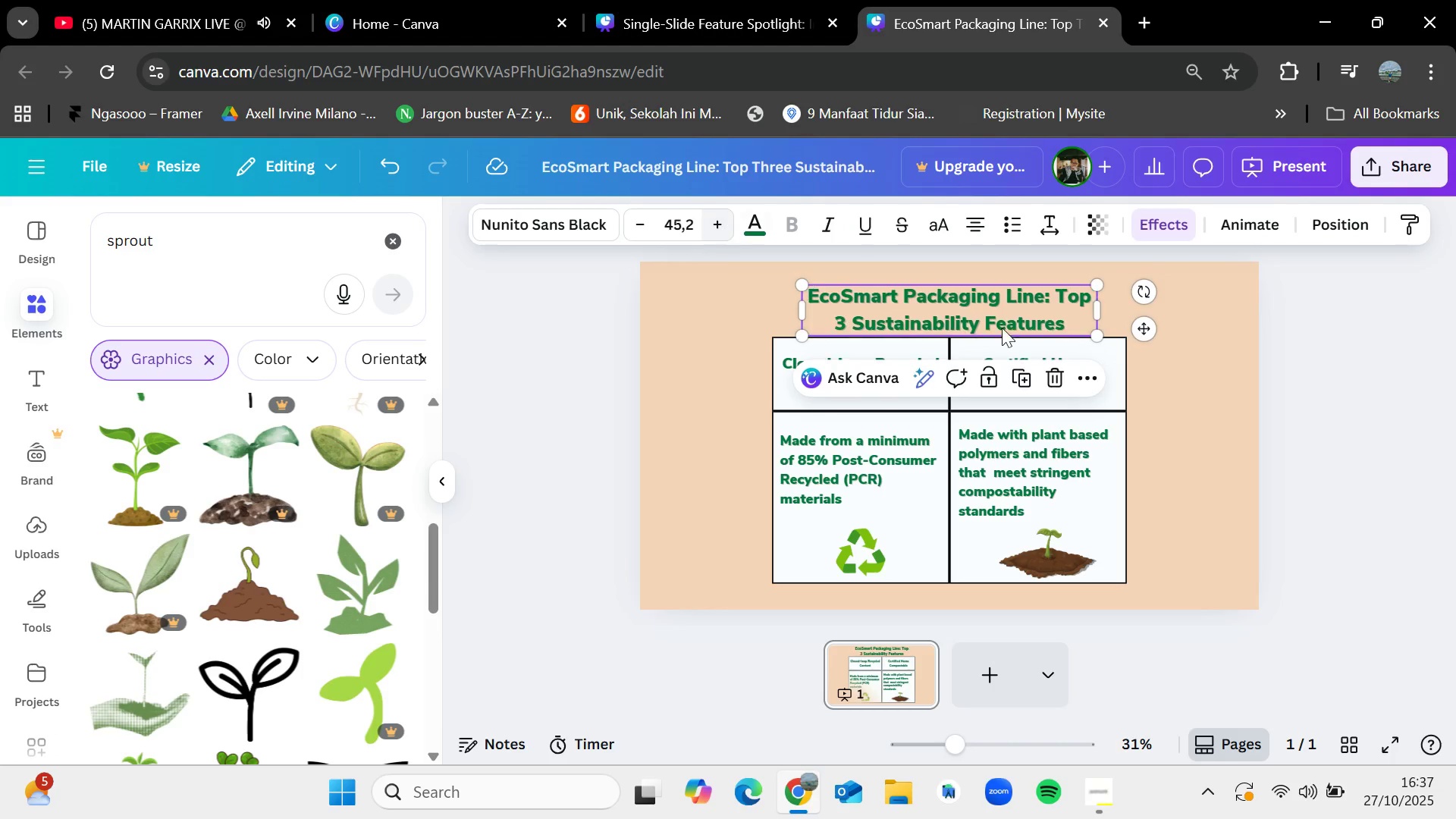 
triple_click([728, 222])
 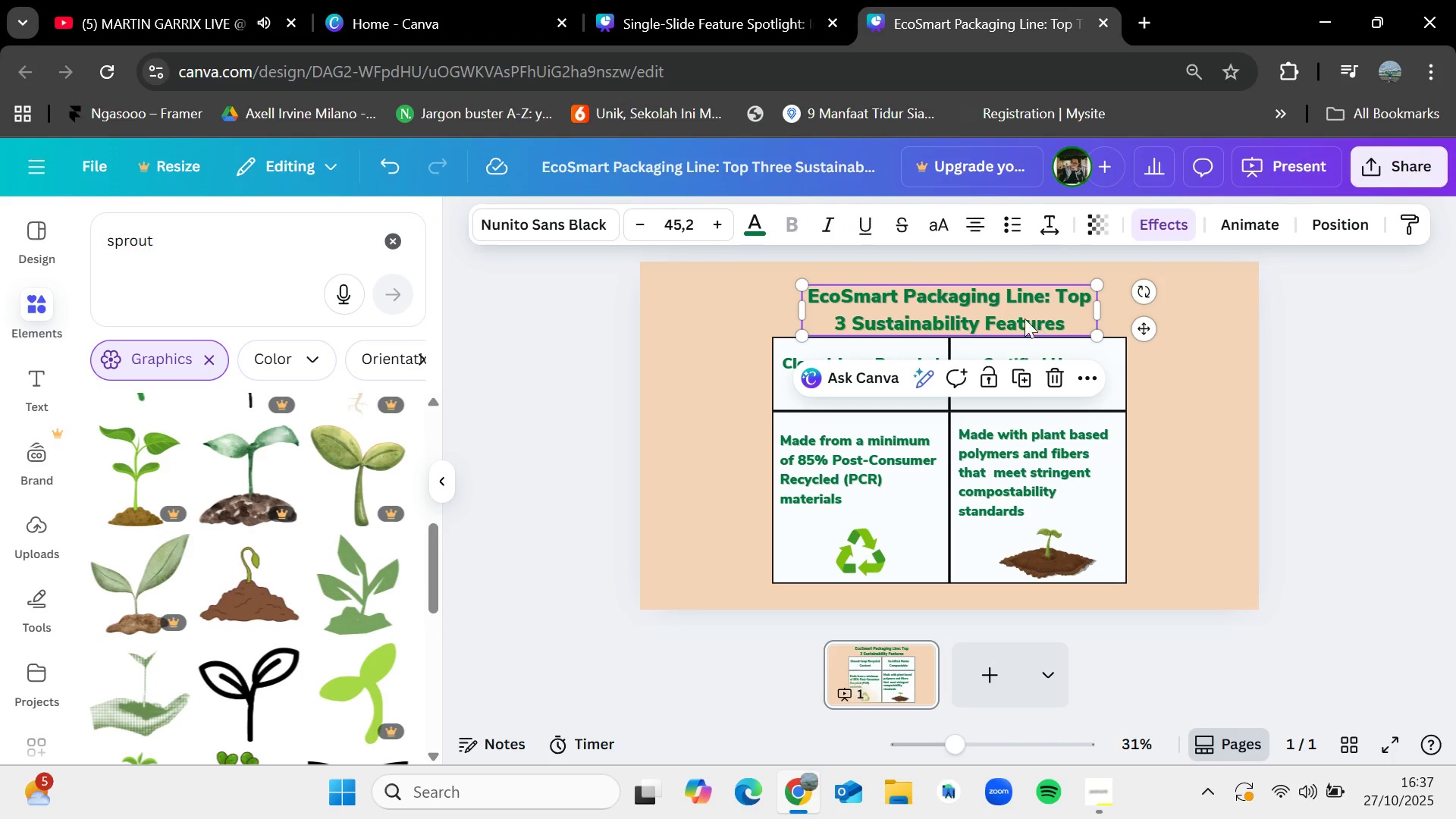 
left_click_drag(start_coordinate=[1024, 318], to_coordinate=[1023, 306])
 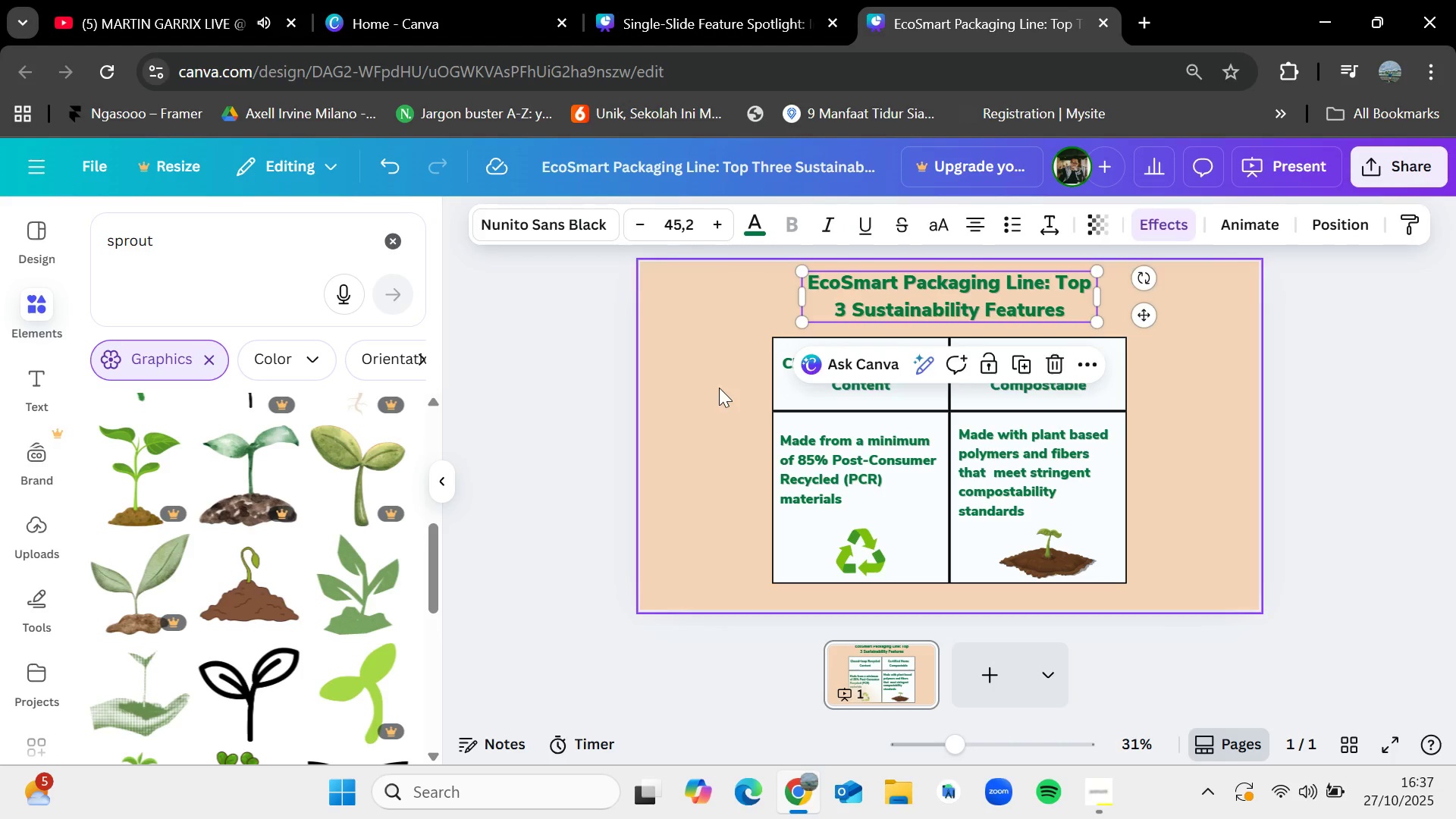 
left_click([719, 388])
 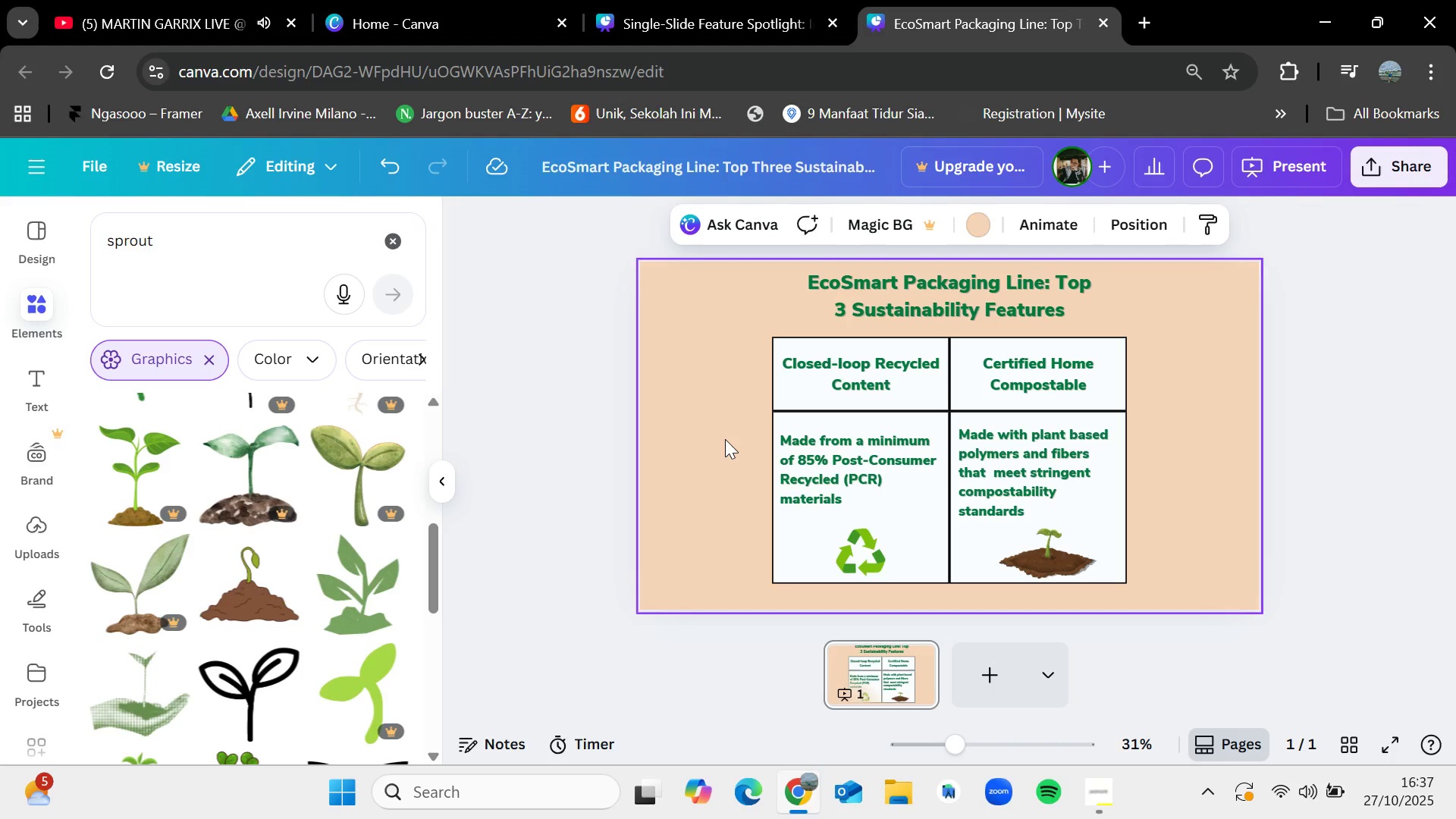 
wait(8.91)
 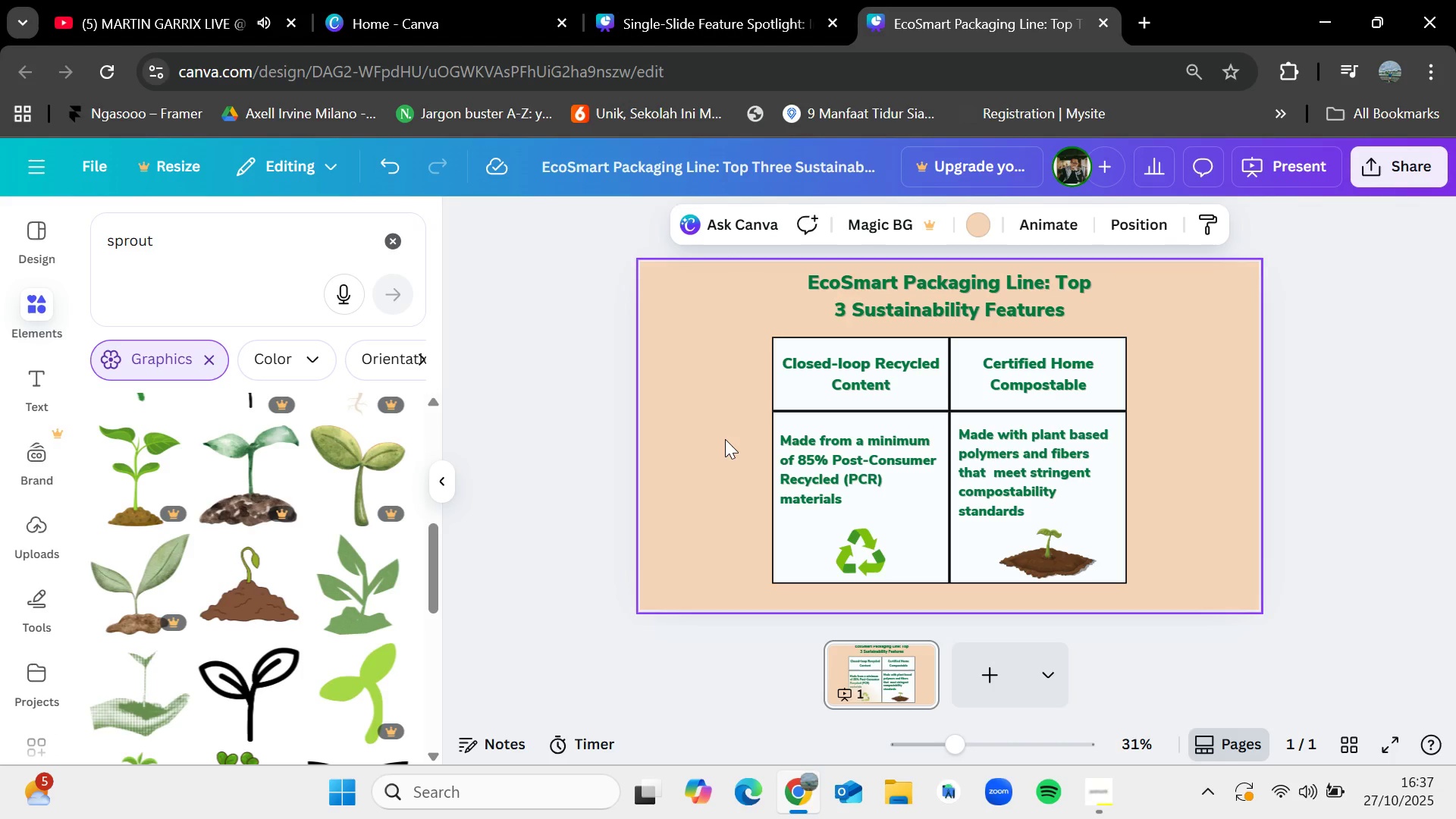 
left_click_drag(start_coordinate=[741, 340], to_coordinate=[1163, 586])
 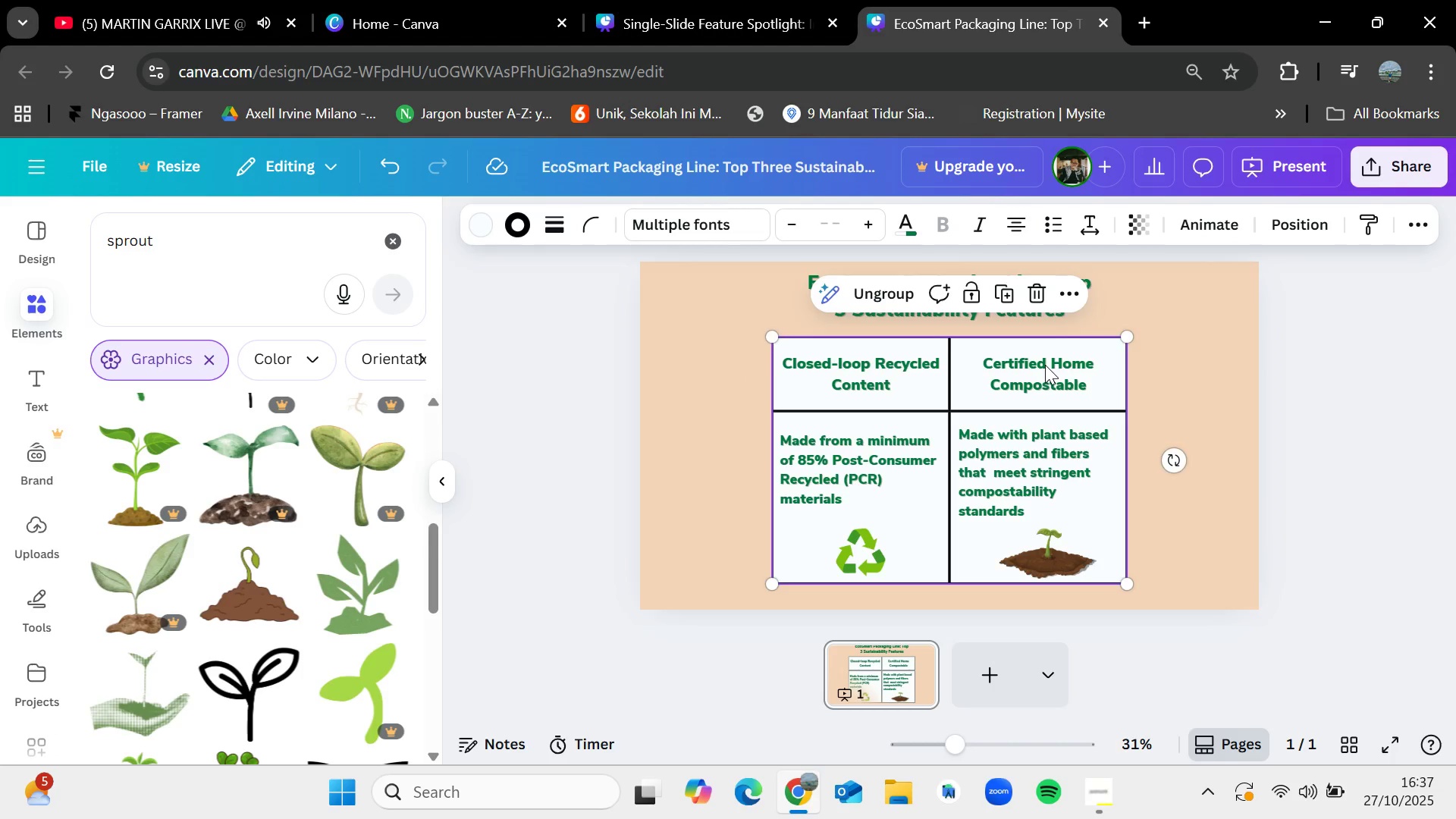 
left_click_drag(start_coordinate=[1045, 365], to_coordinate=[947, 362])
 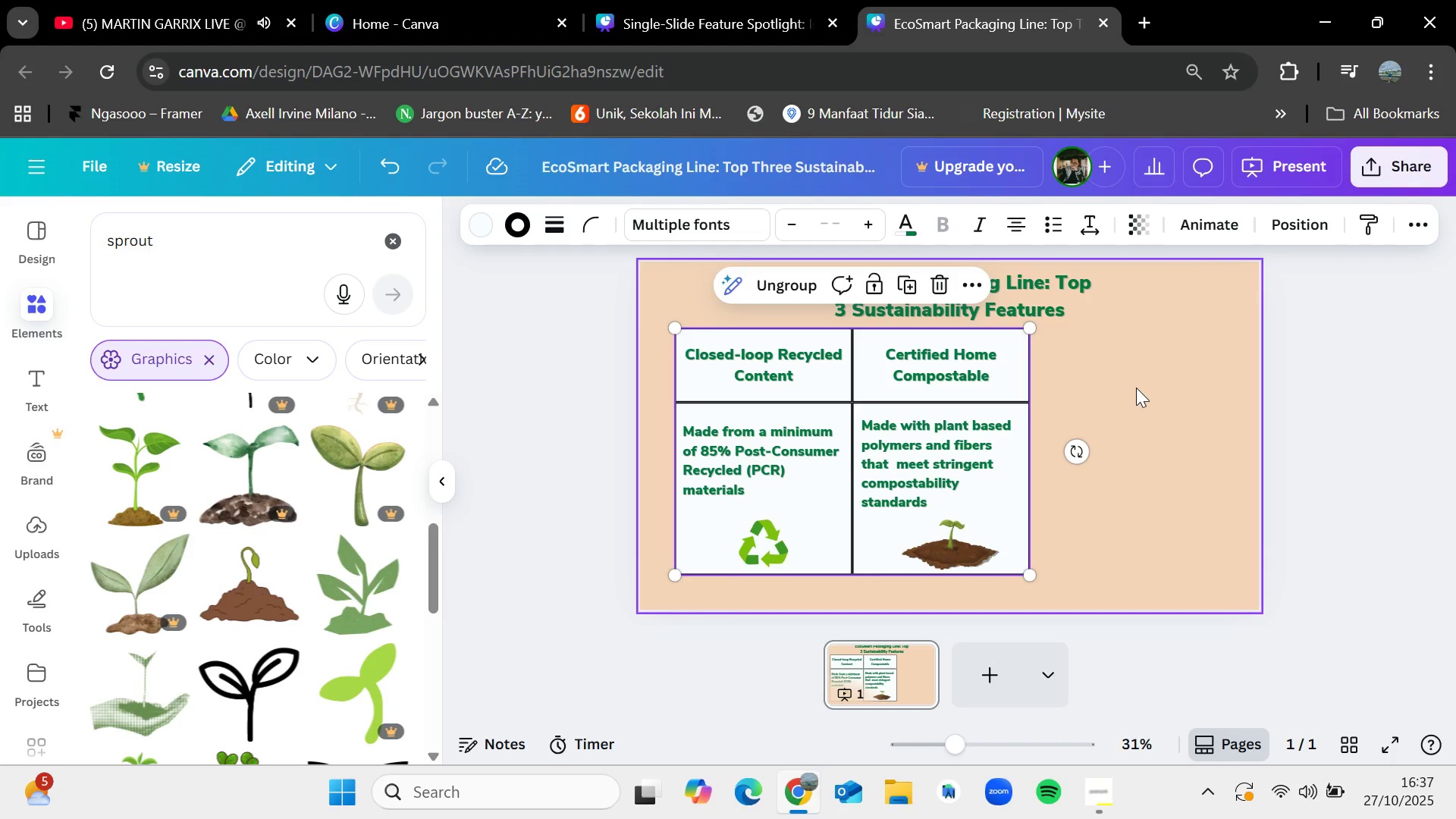 
left_click([1136, 388])
 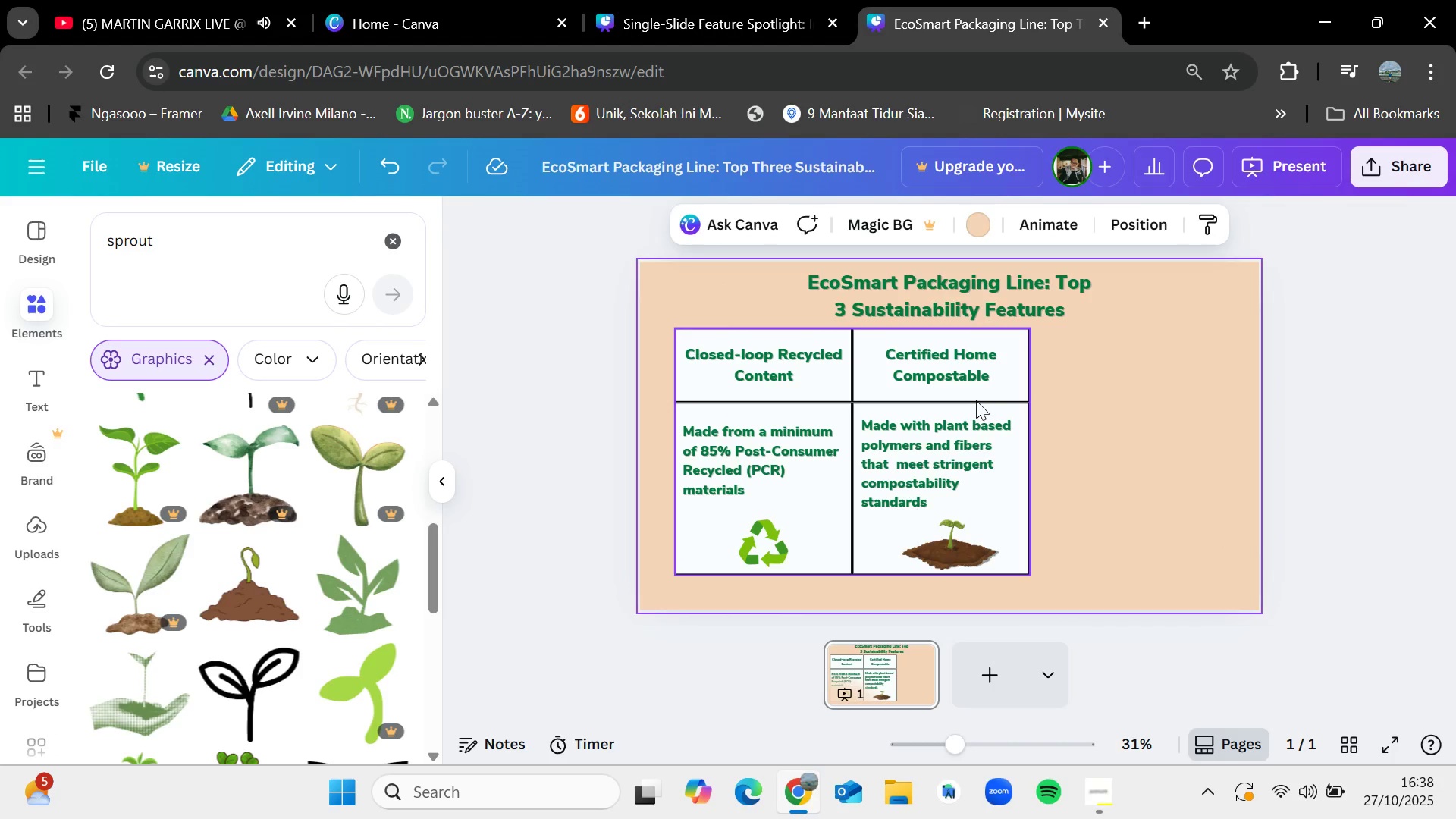 
left_click_drag(start_coordinate=[976, 400], to_coordinate=[978, 407])
 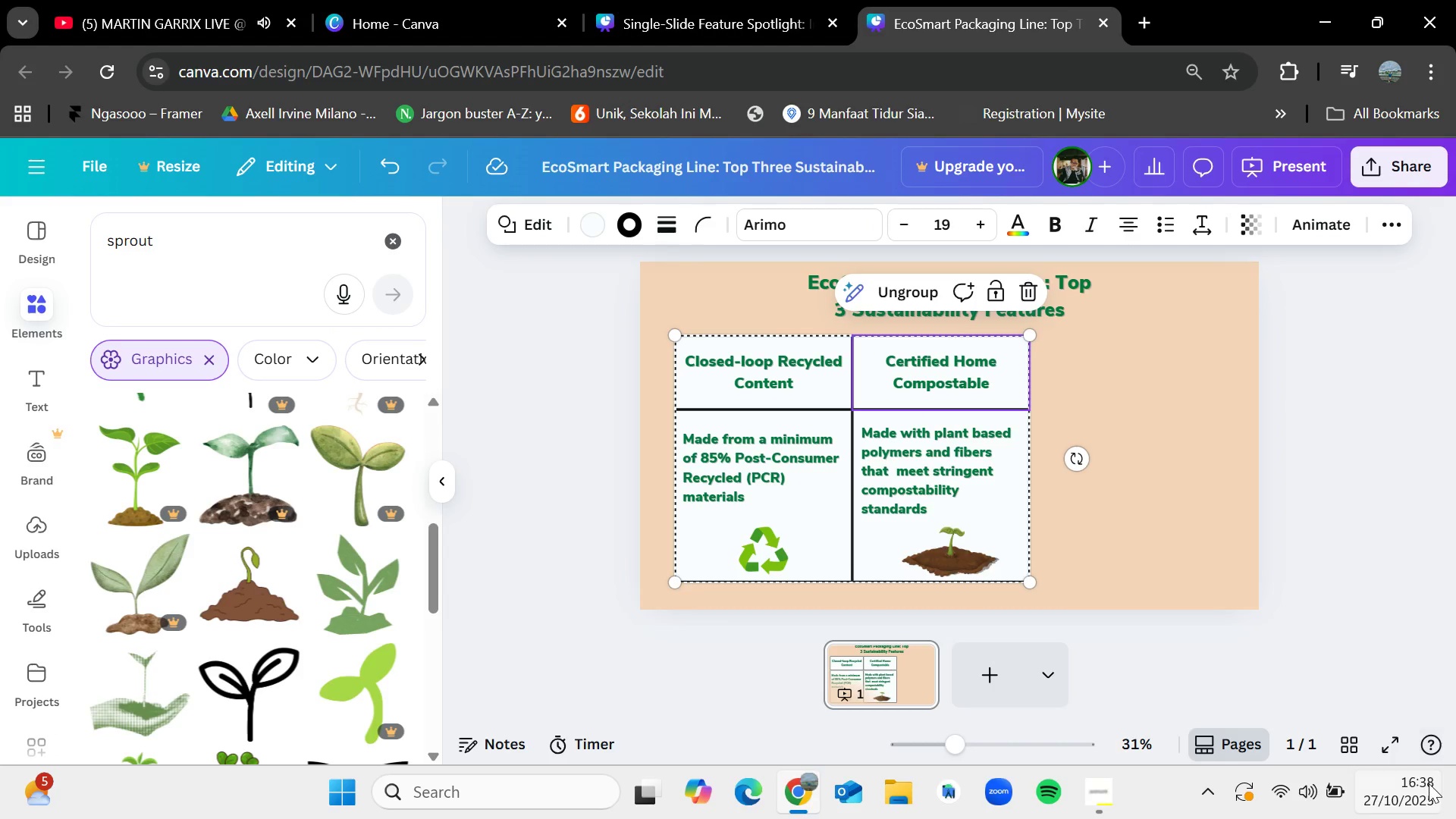 
left_click([1429, 783])
 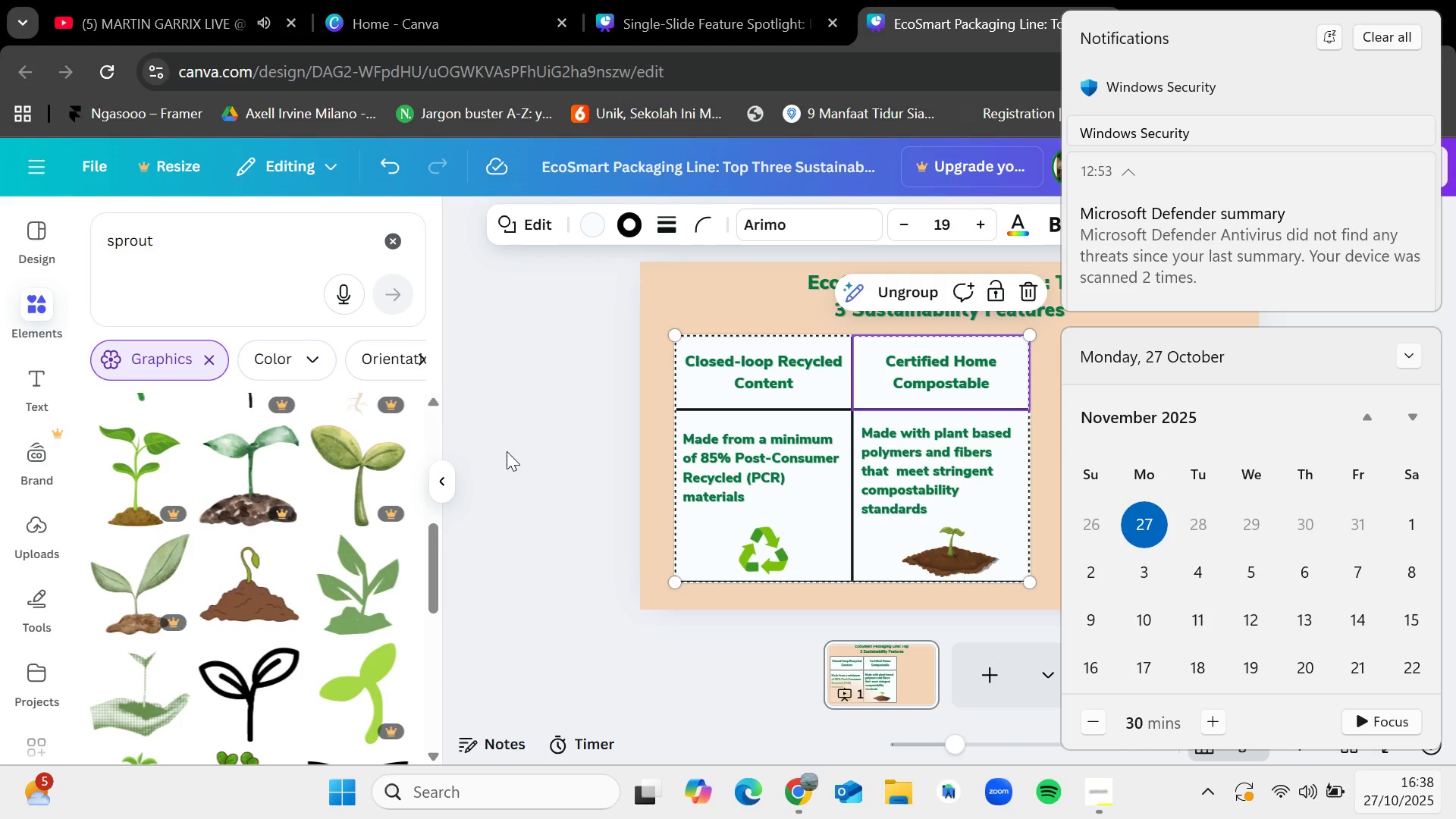 
wait(40.61)
 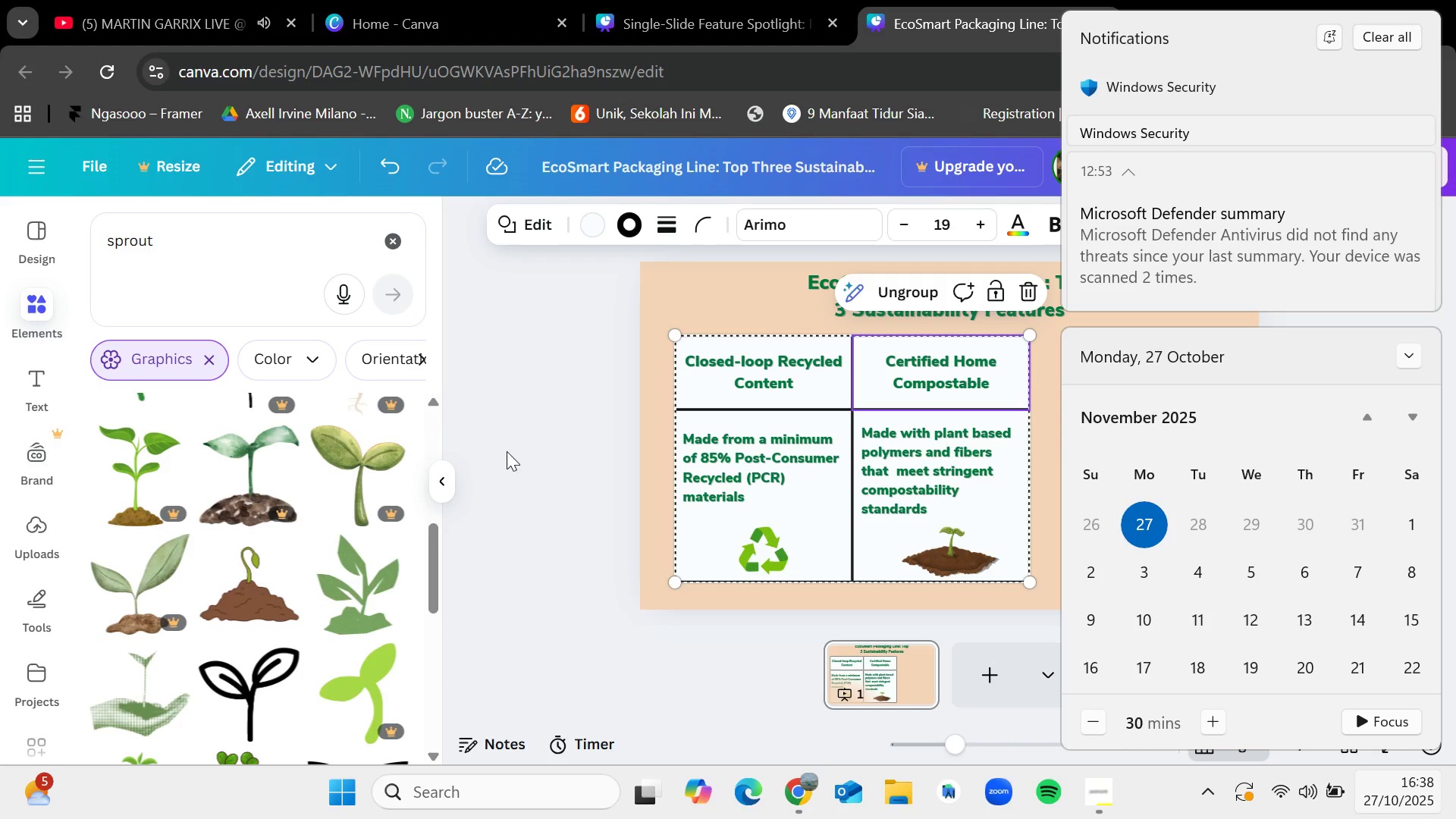 
left_click([497, 325])
 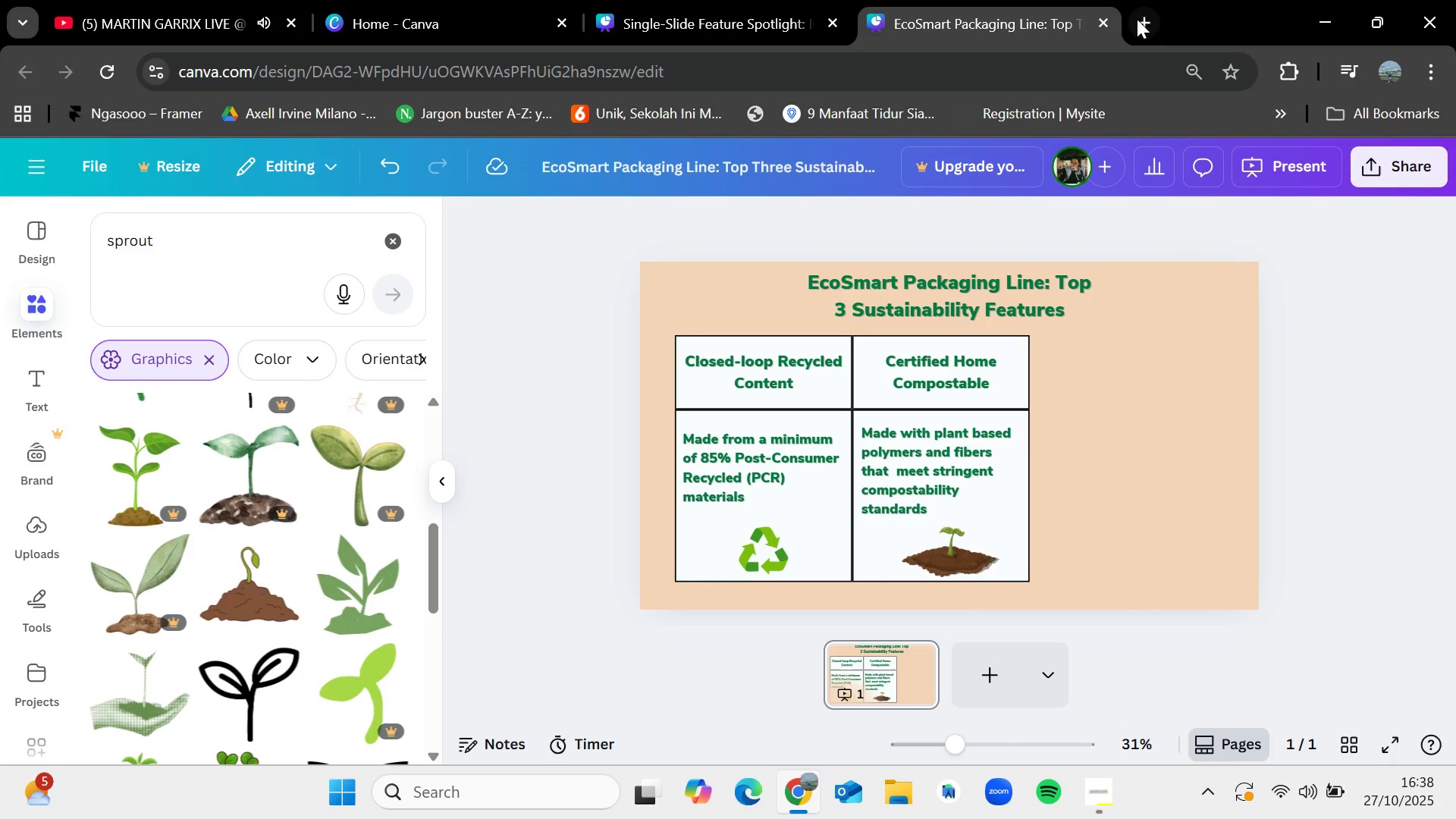 
left_click([1137, 19])
 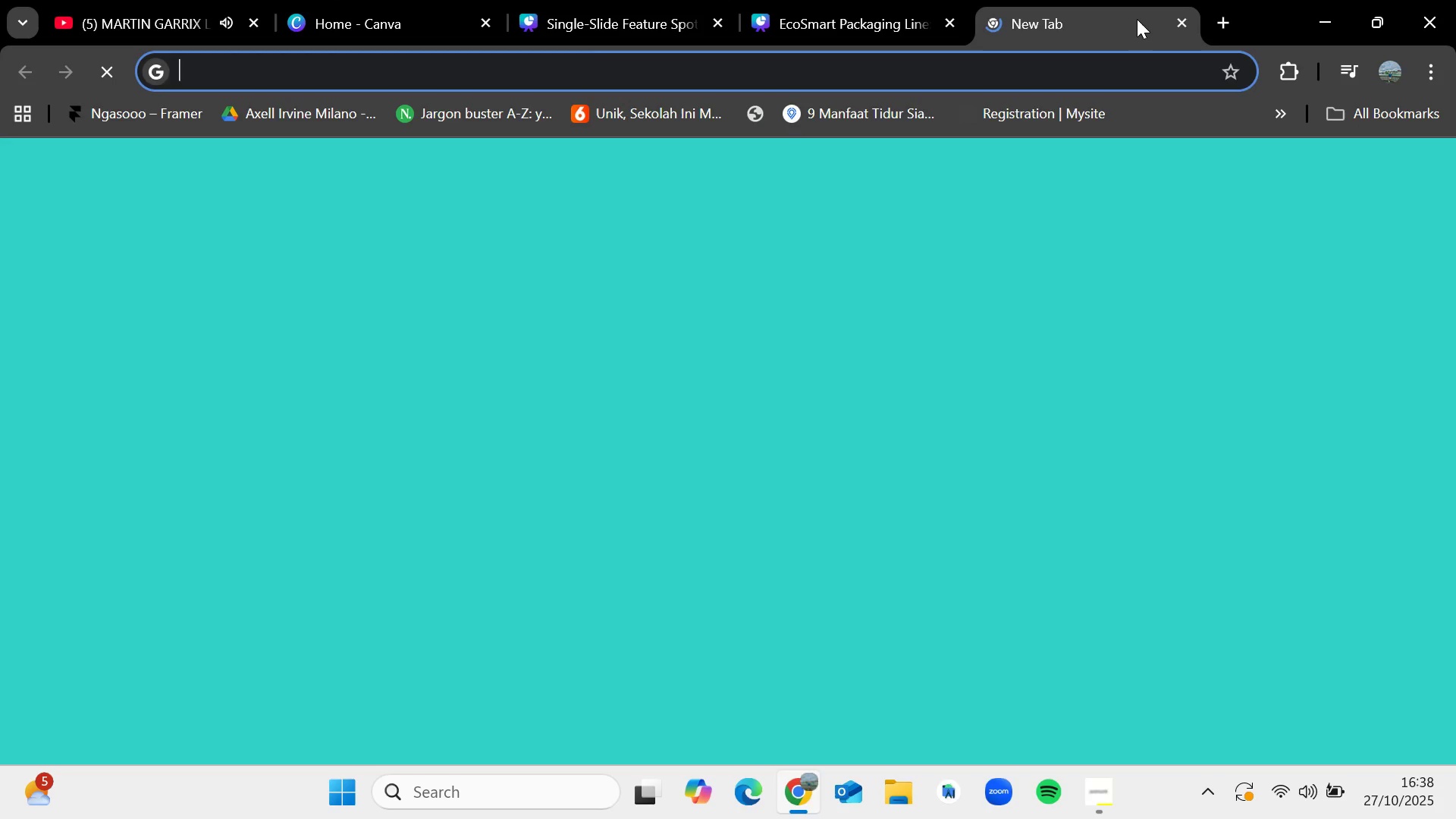 
key(T)
 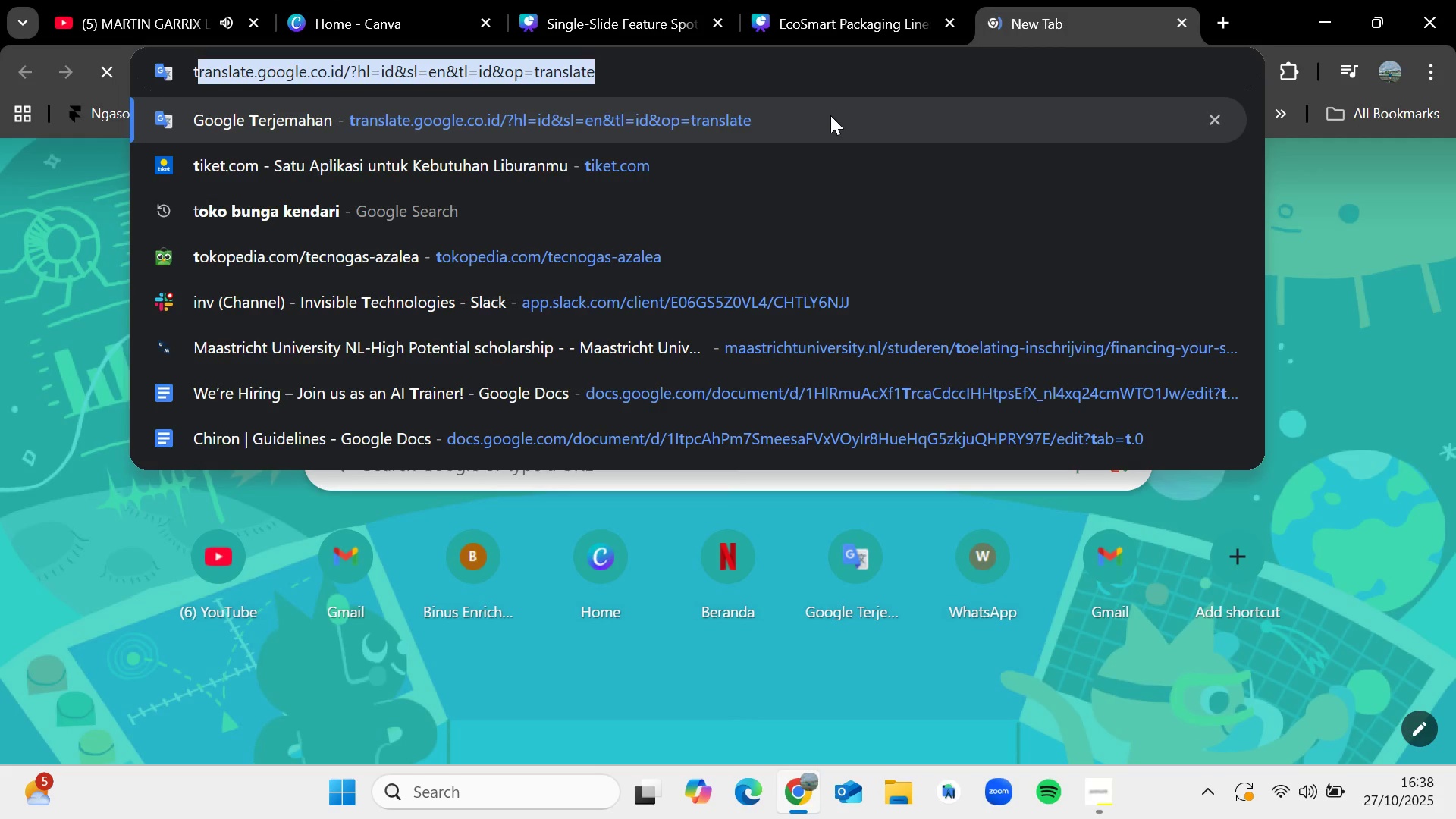 
left_click([828, 118])
 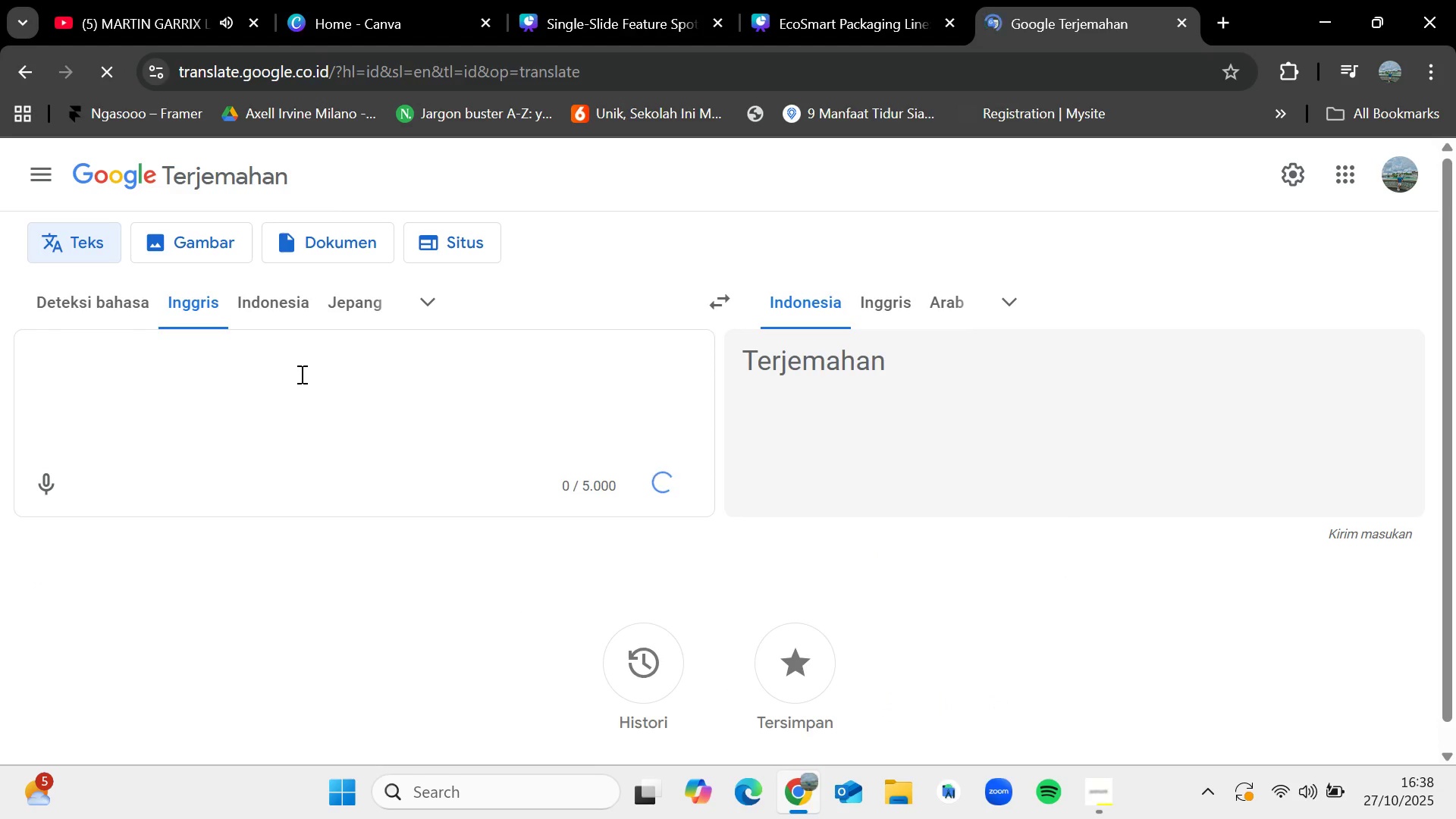 
type(super hapyy belated)
 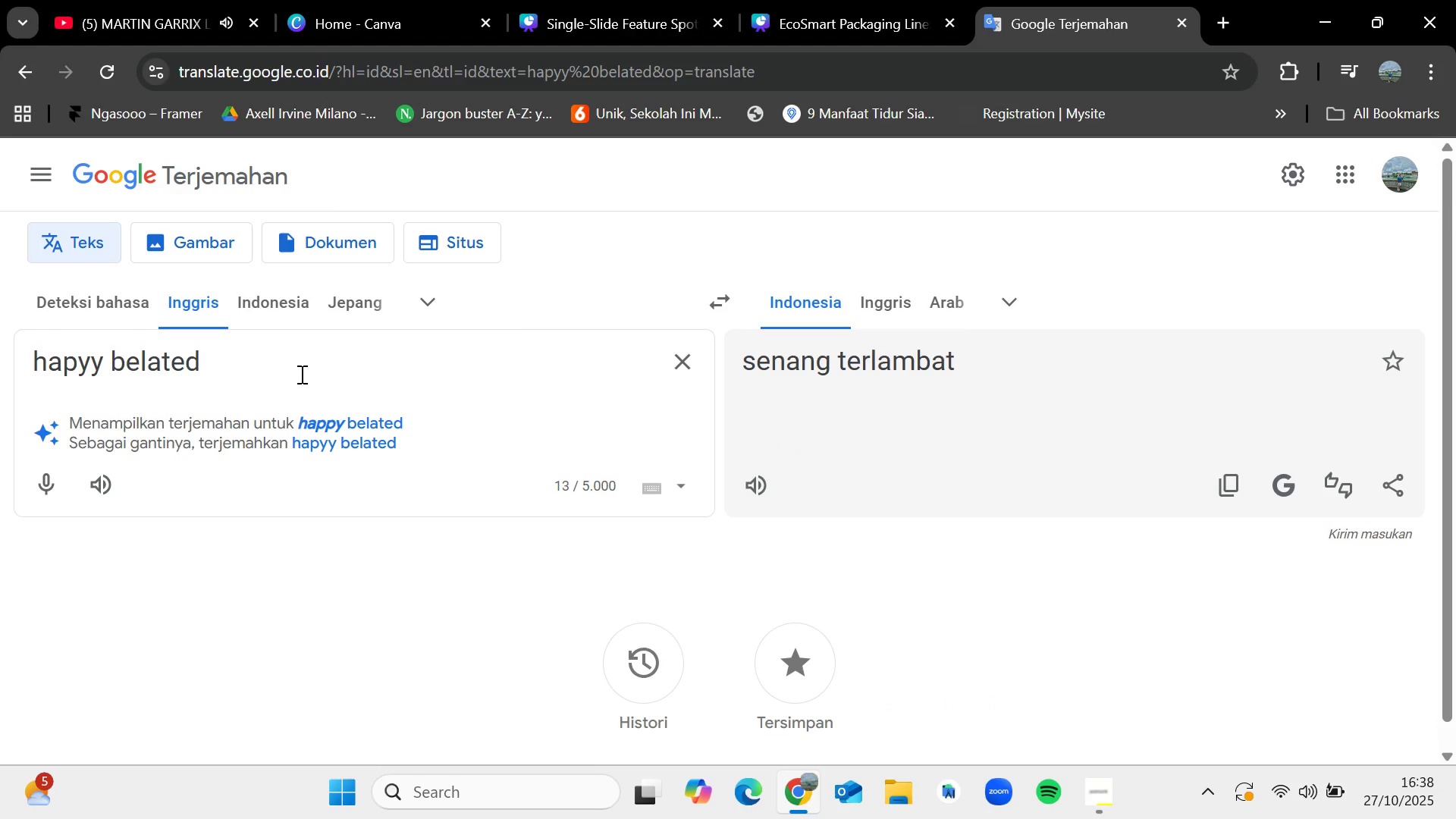 
hold_key(key=Backspace, duration=0.77)
 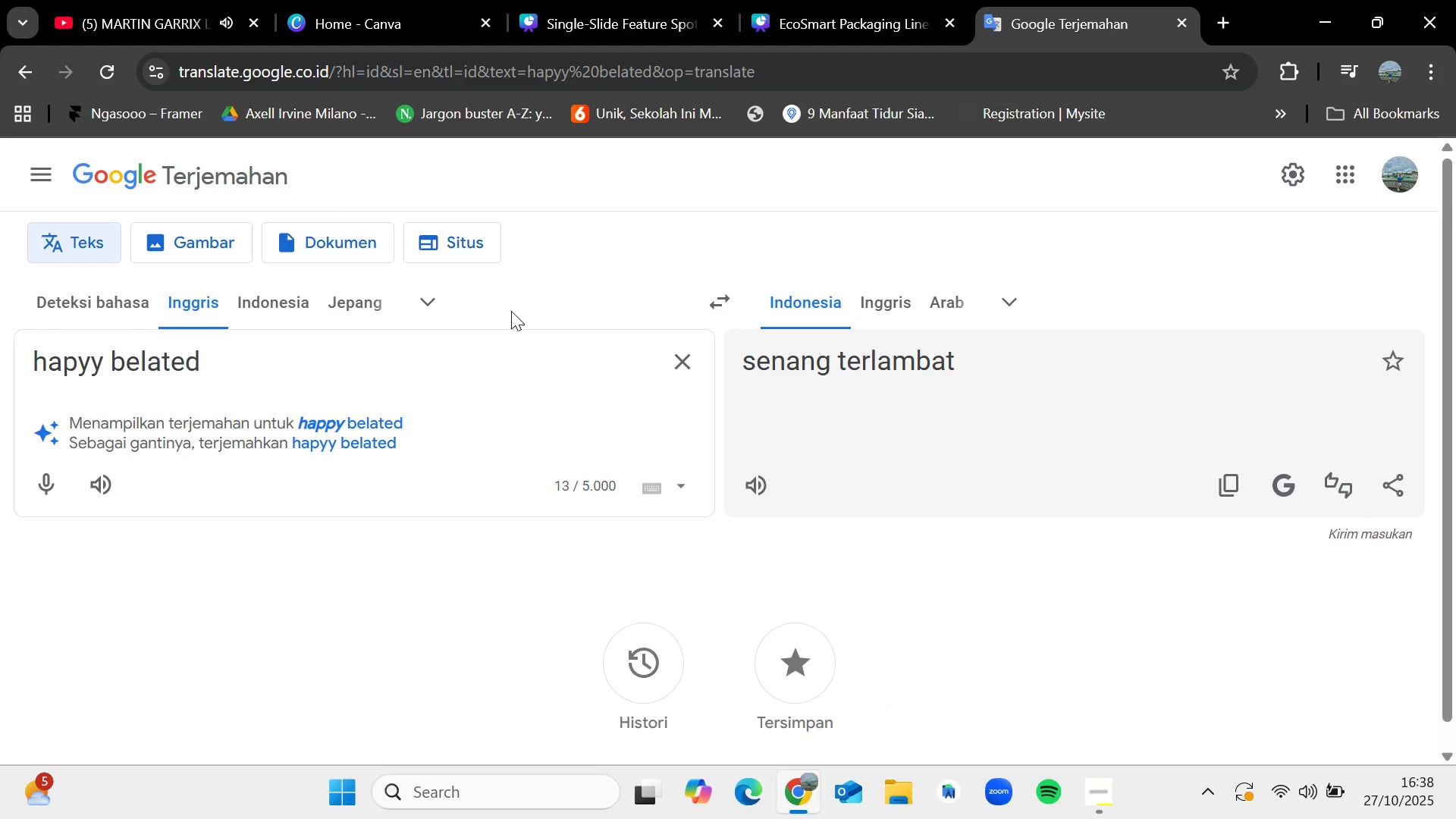 
left_click([1181, 20])
 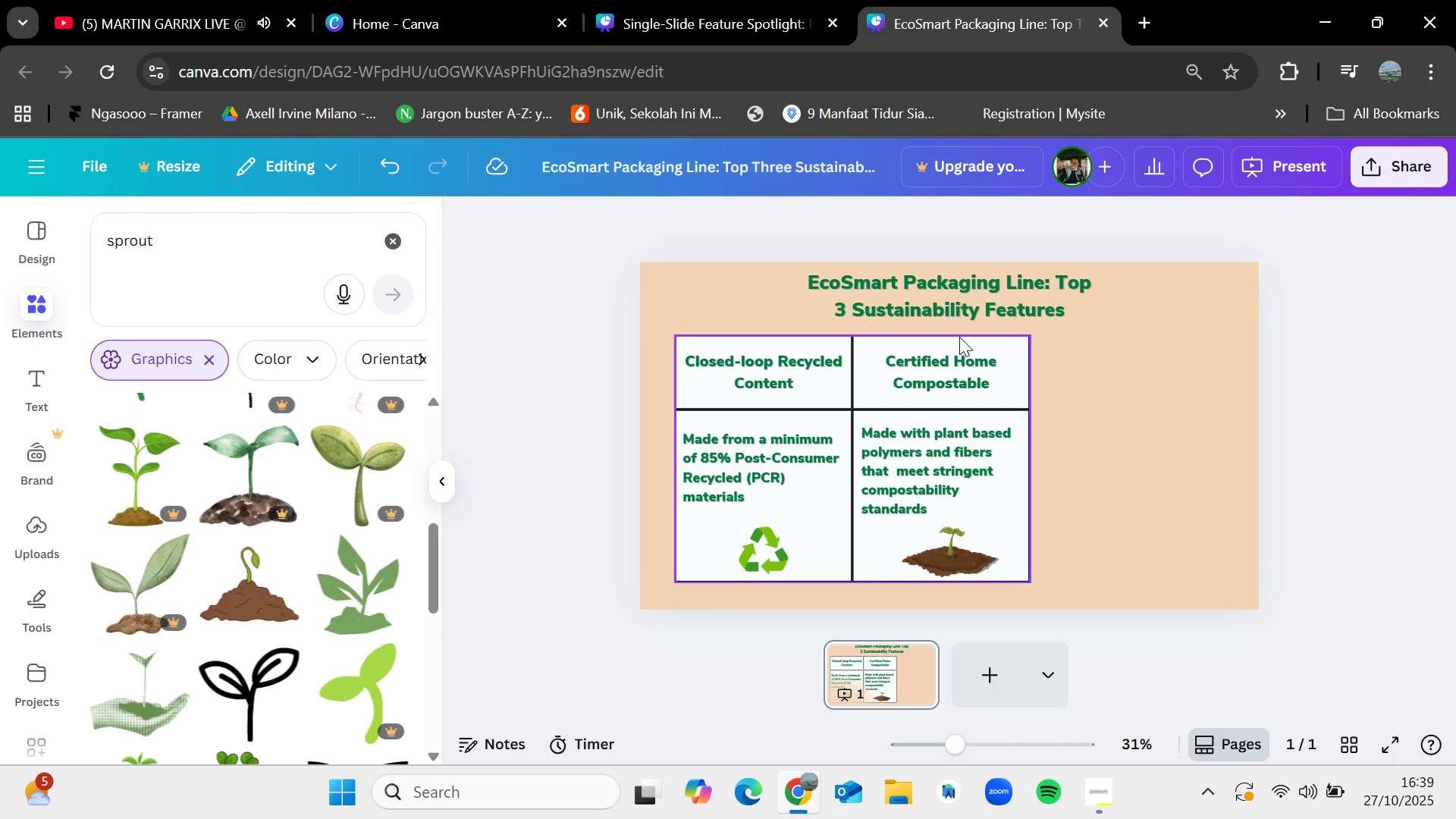 
wait(26.2)
 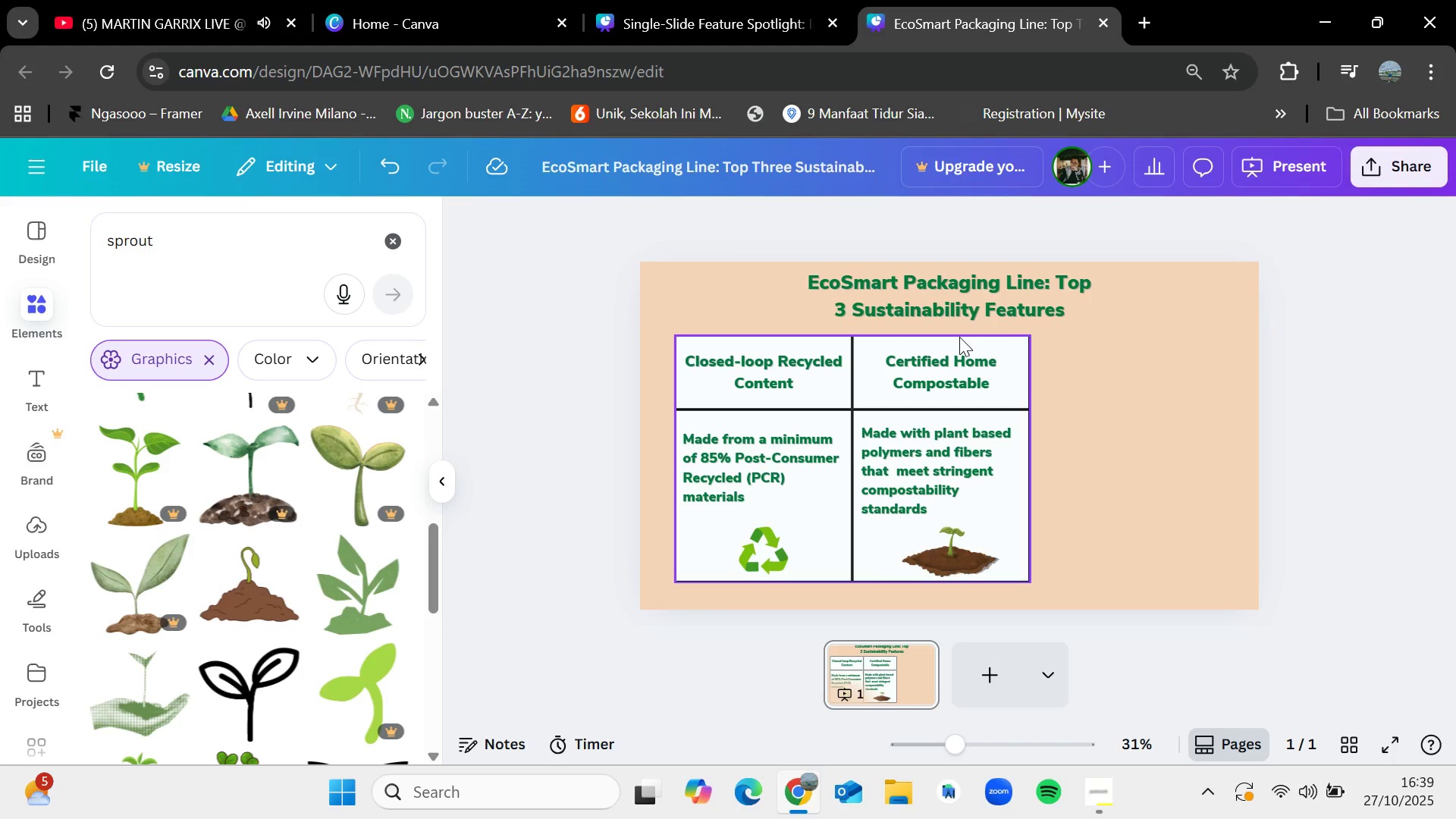 
left_click([868, 353])
 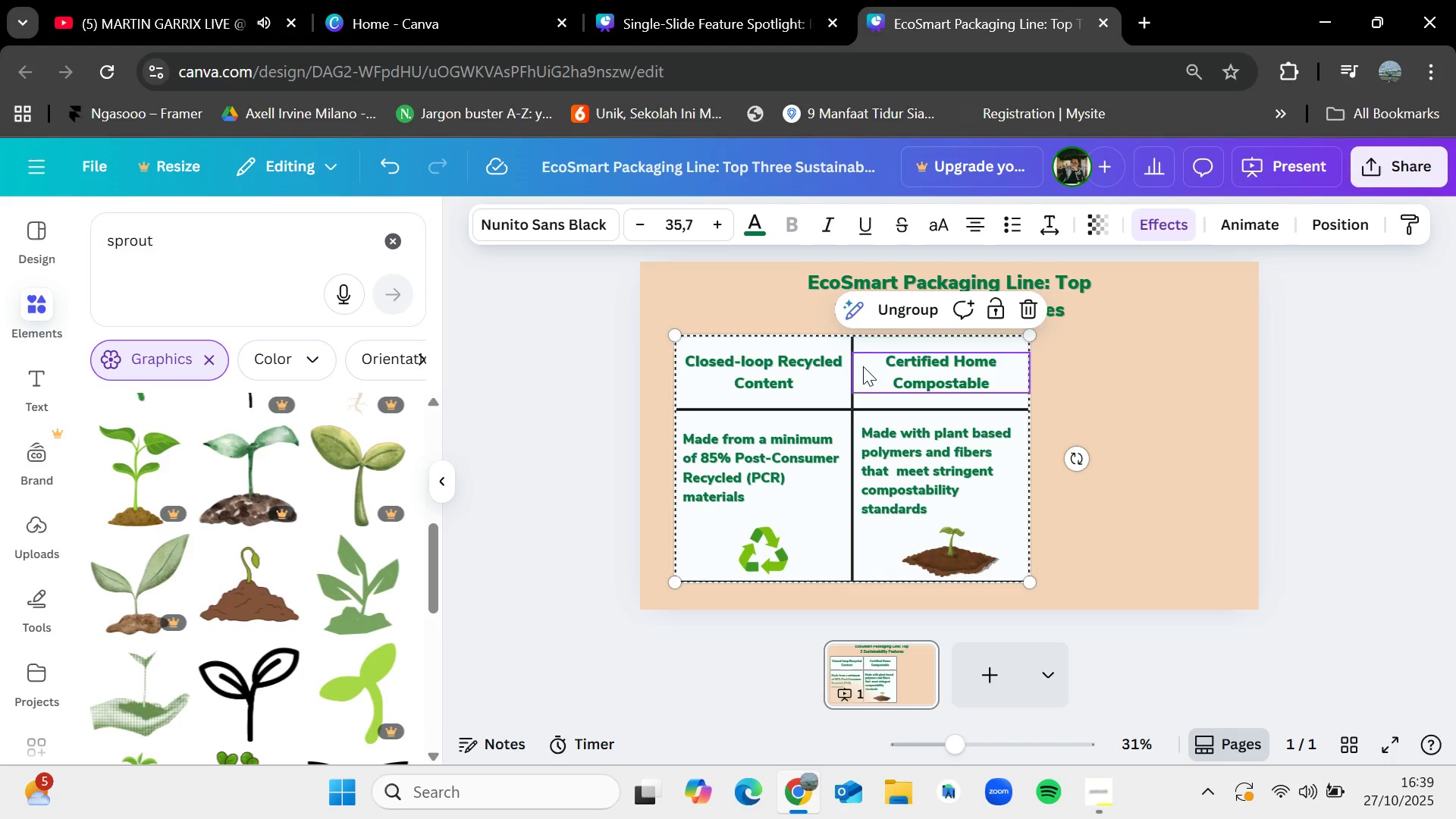 
left_click_drag(start_coordinate=[863, 366], to_coordinate=[959, 359])
 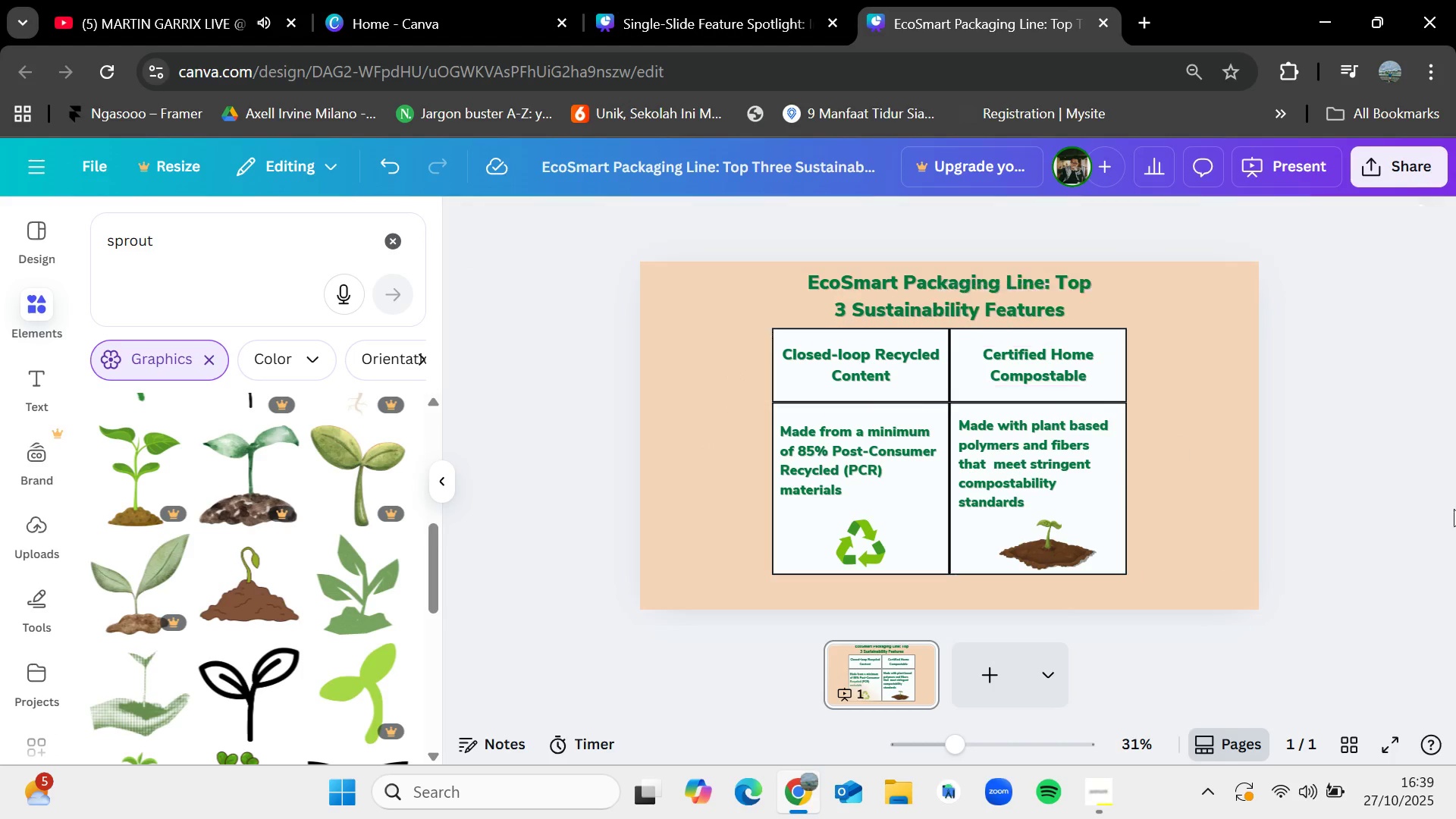 
left_click([1455, 506])
 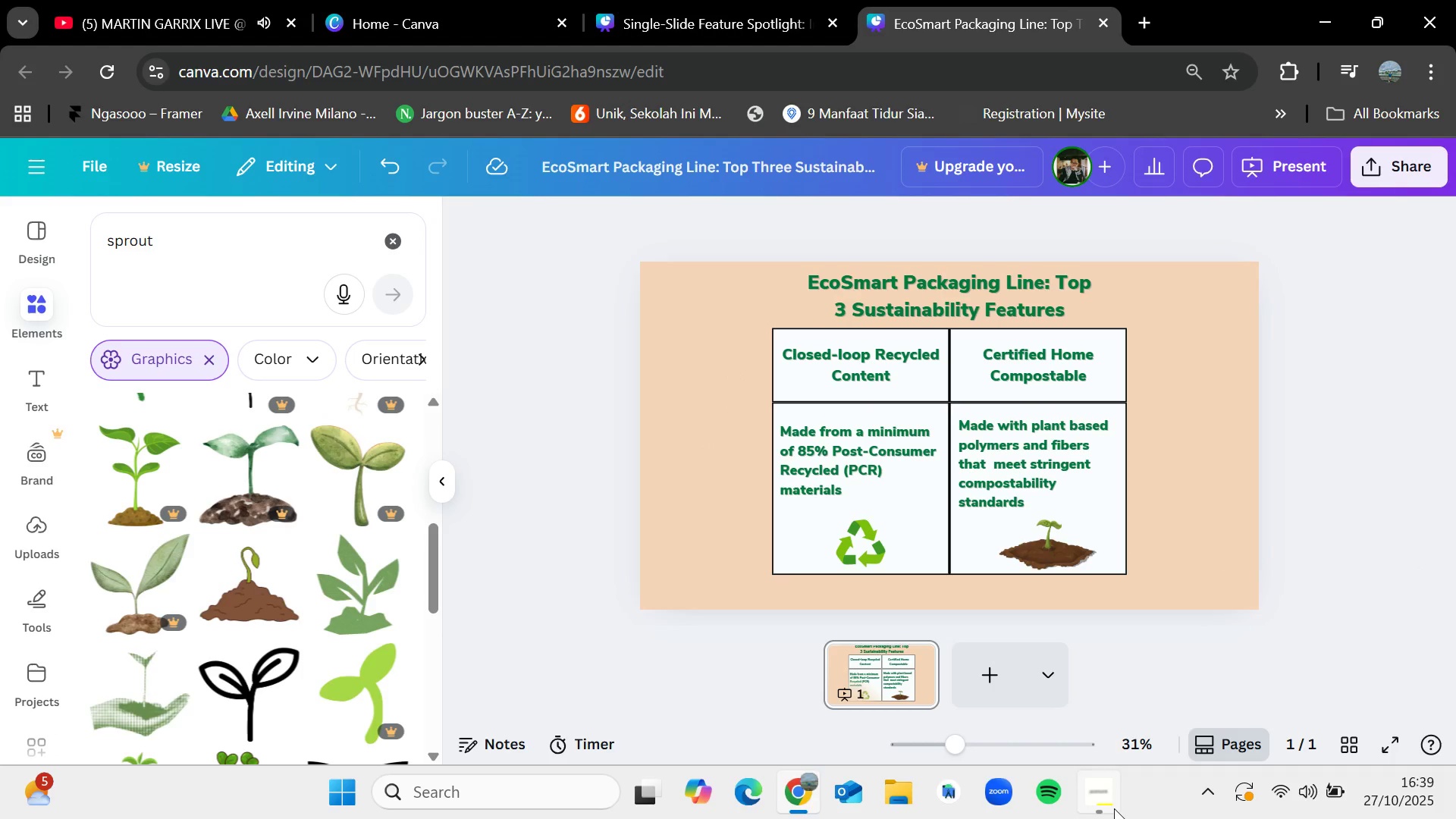 
left_click([1114, 808])